 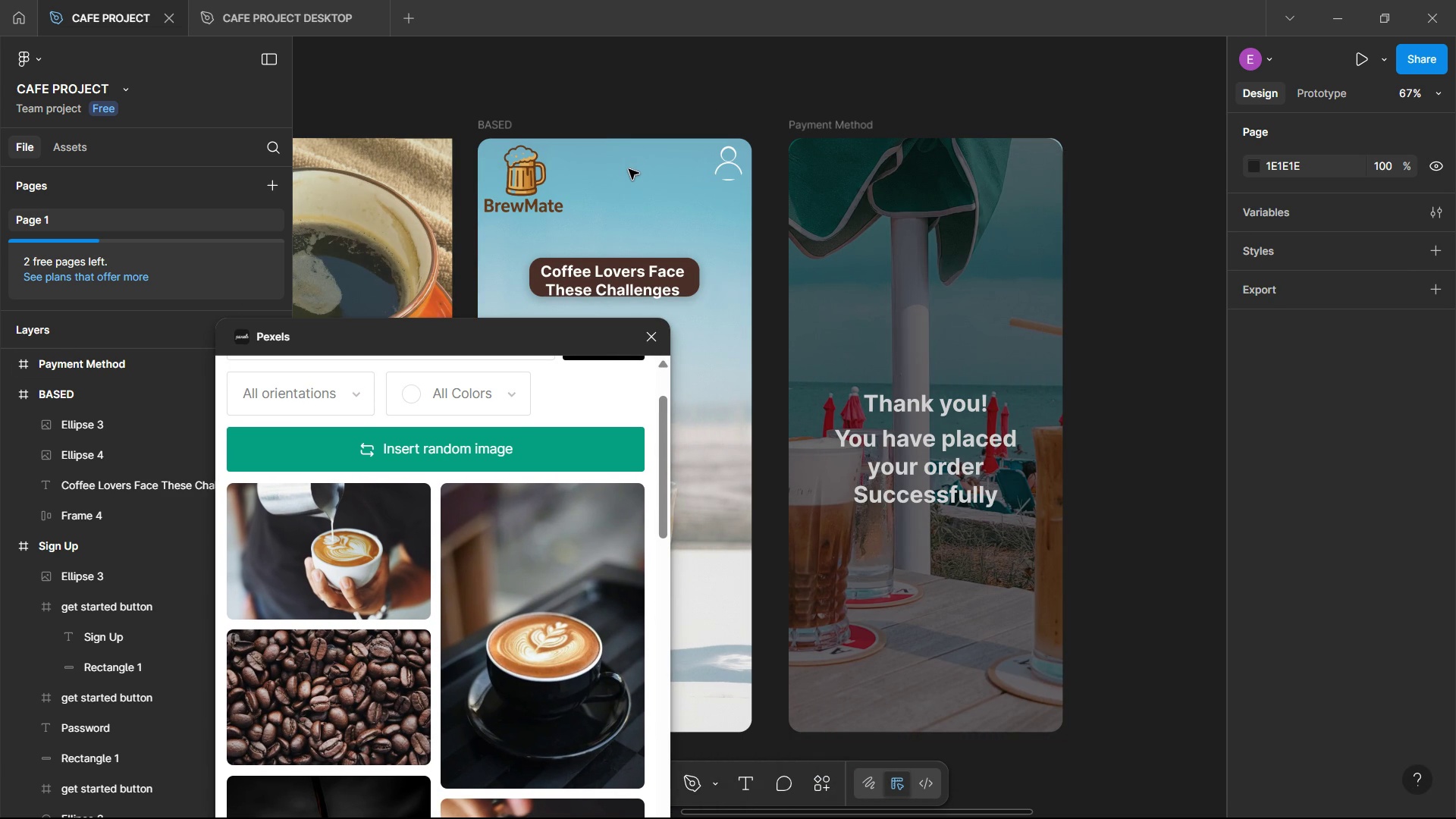 
left_click([632, 155])
 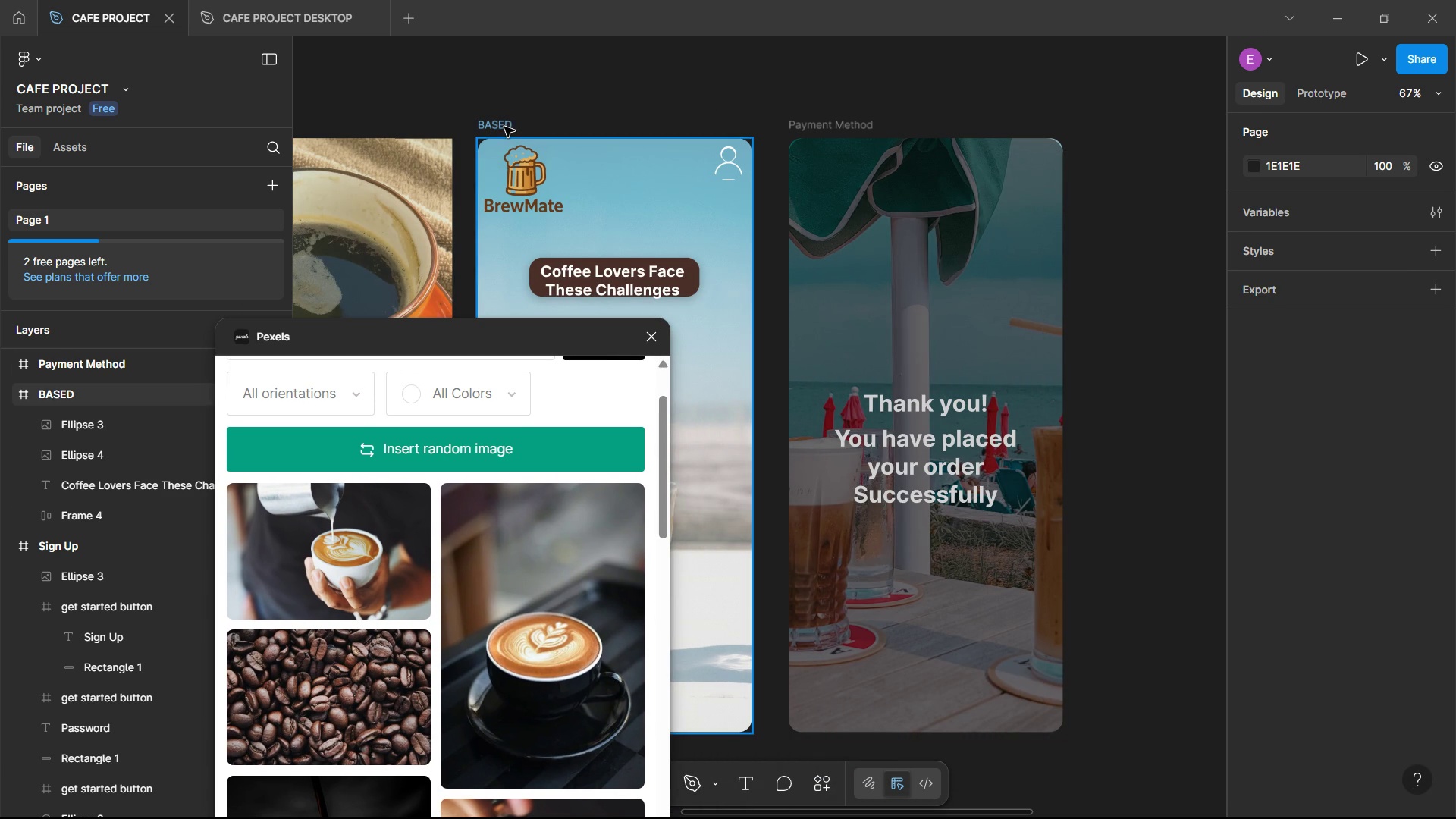 
left_click([504, 127])
 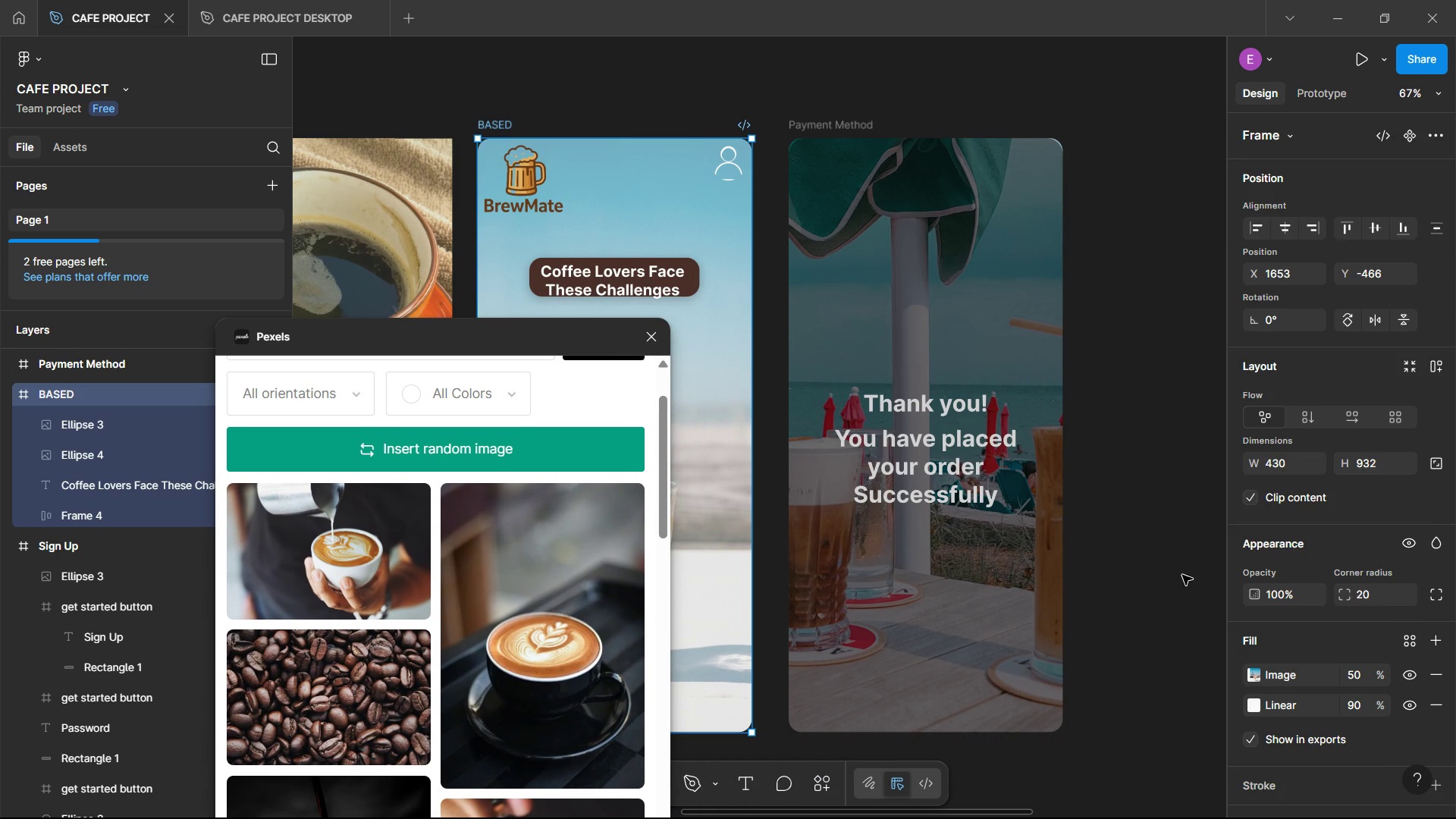 
scroll: coordinate [1272, 593], scroll_direction: down, amount: 1.0
 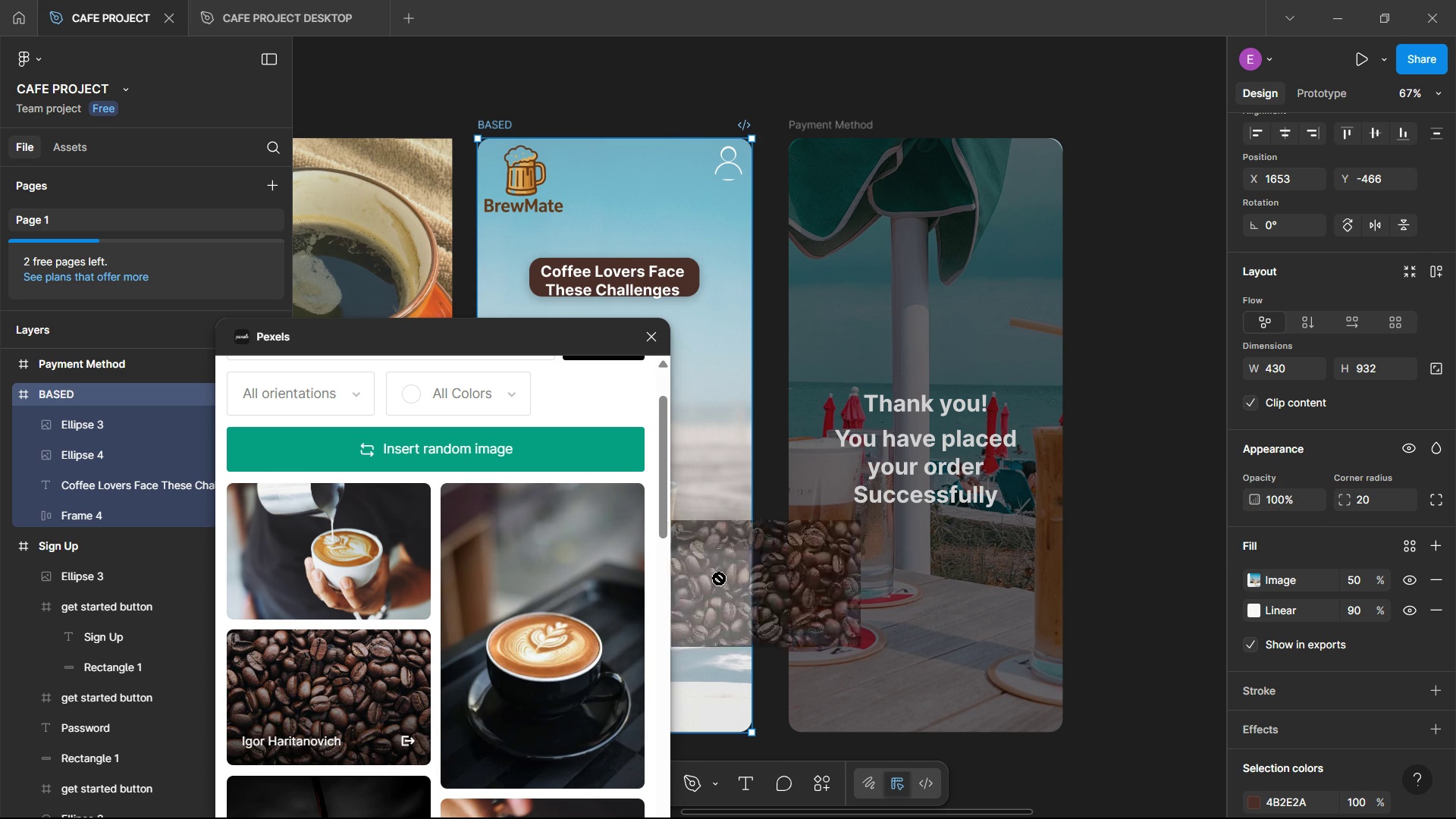 
double_click([328, 689])